 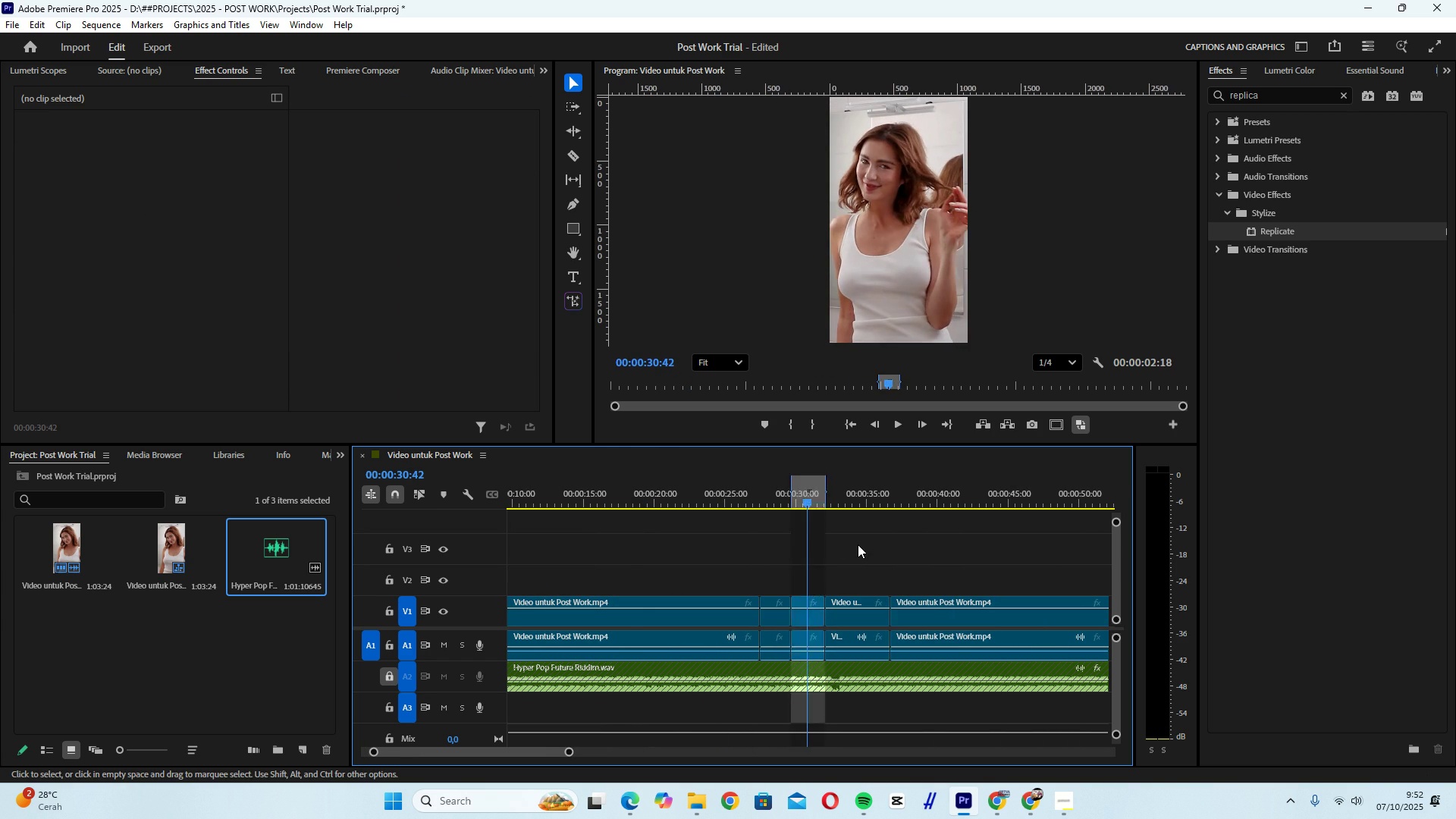 
key(X)
 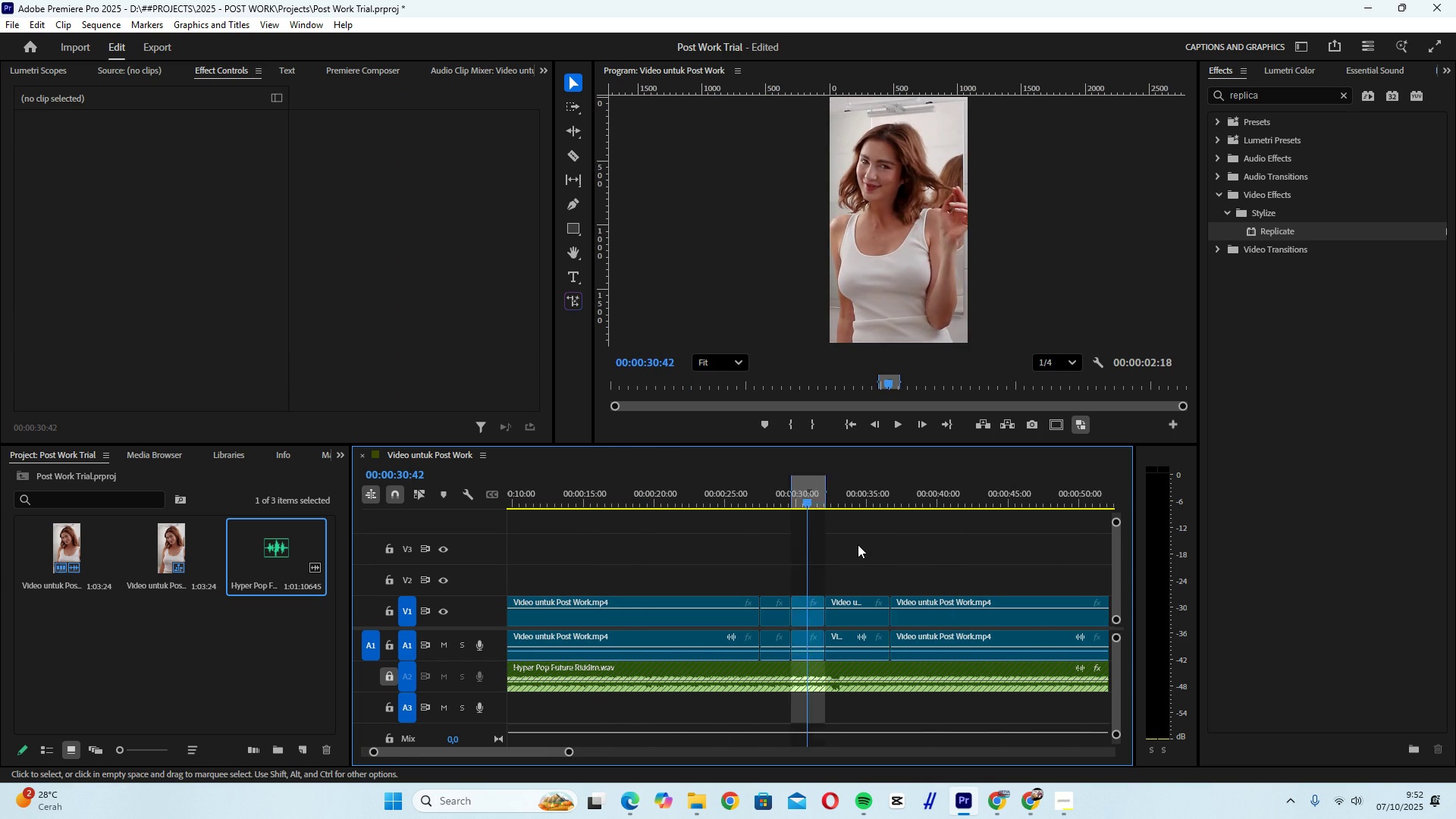 
key(Control+ControlLeft)
 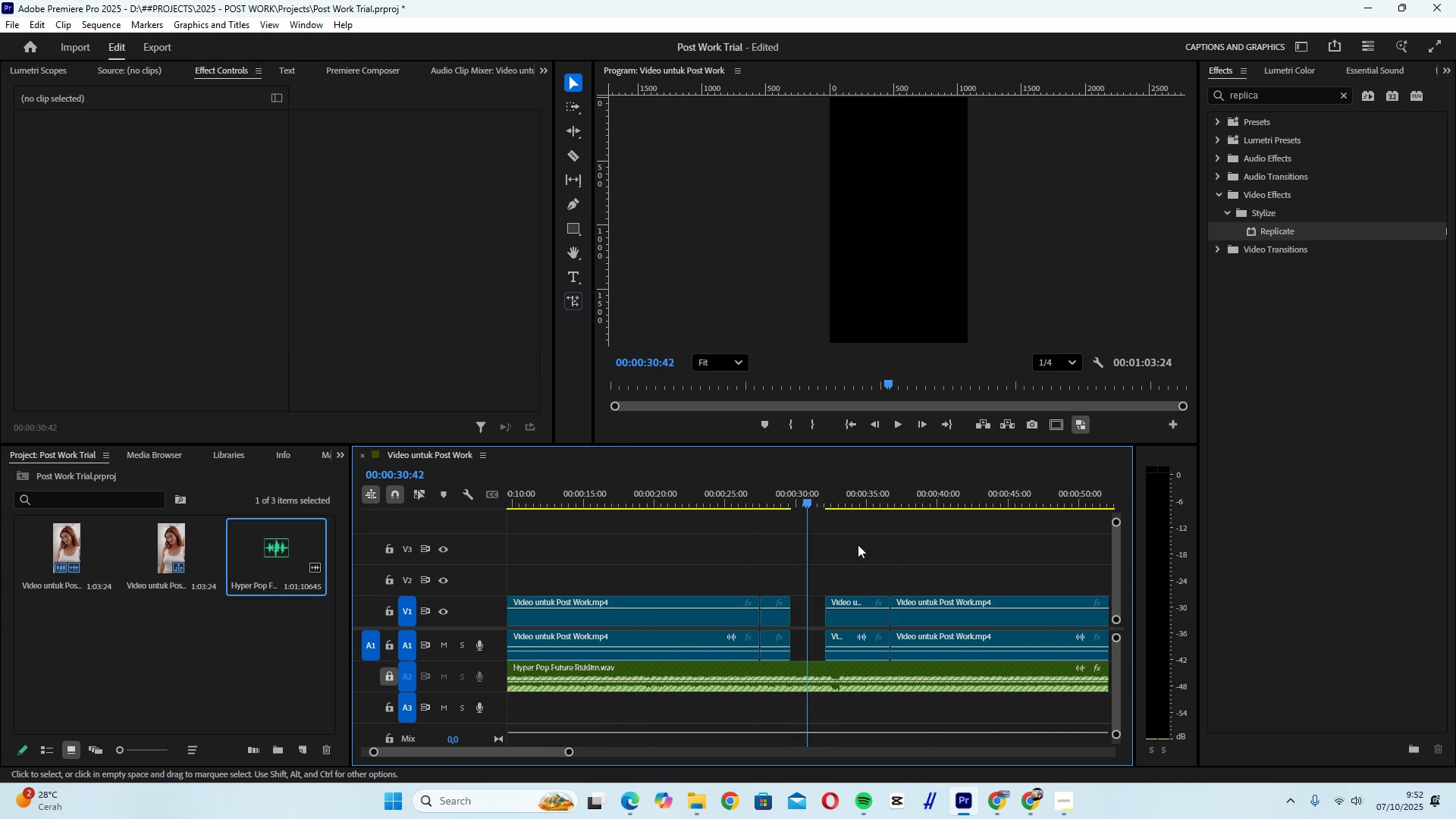 
key(Control+X)
 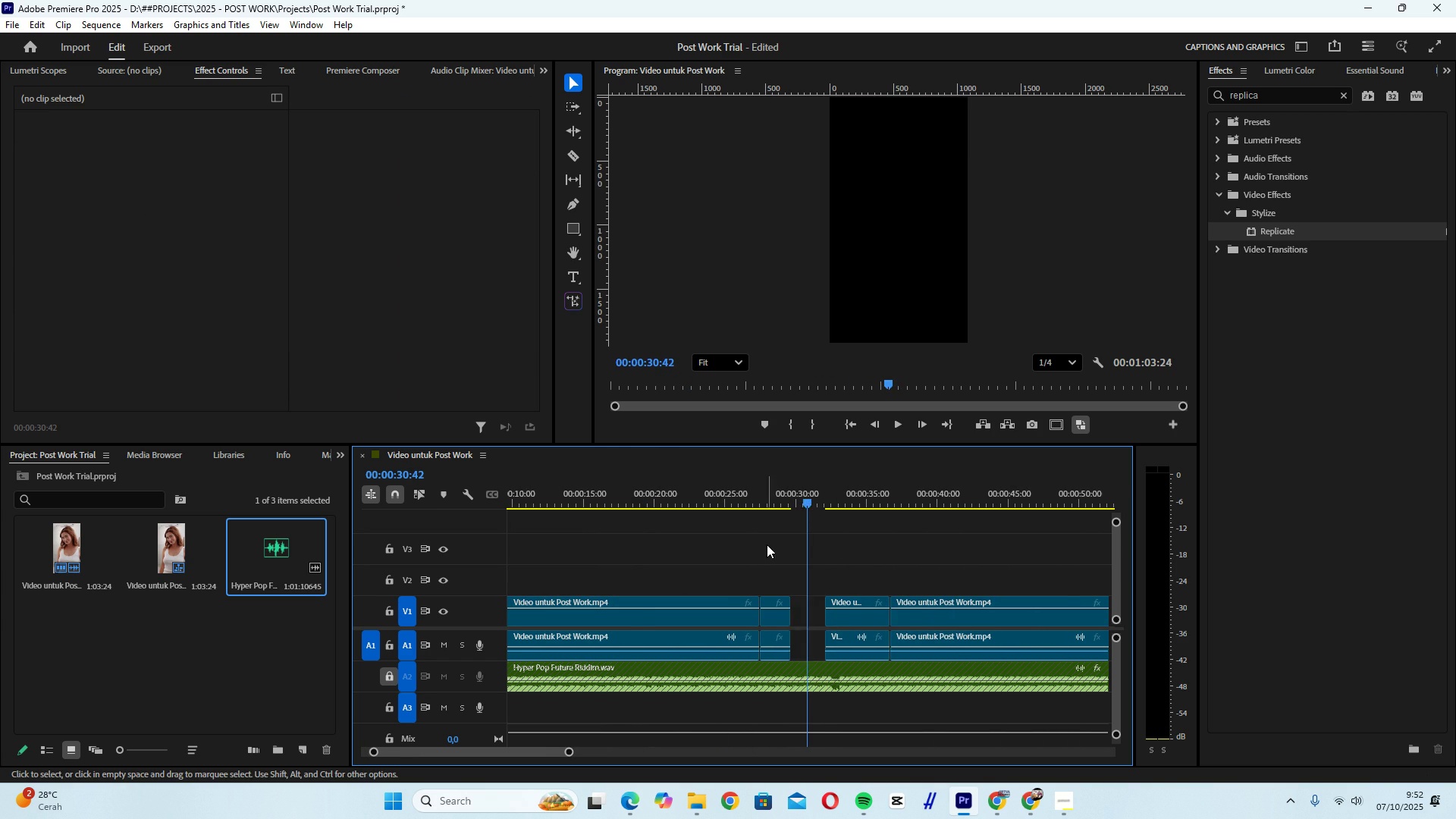 
scroll: coordinate [764, 544], scroll_direction: up, amount: 8.0